 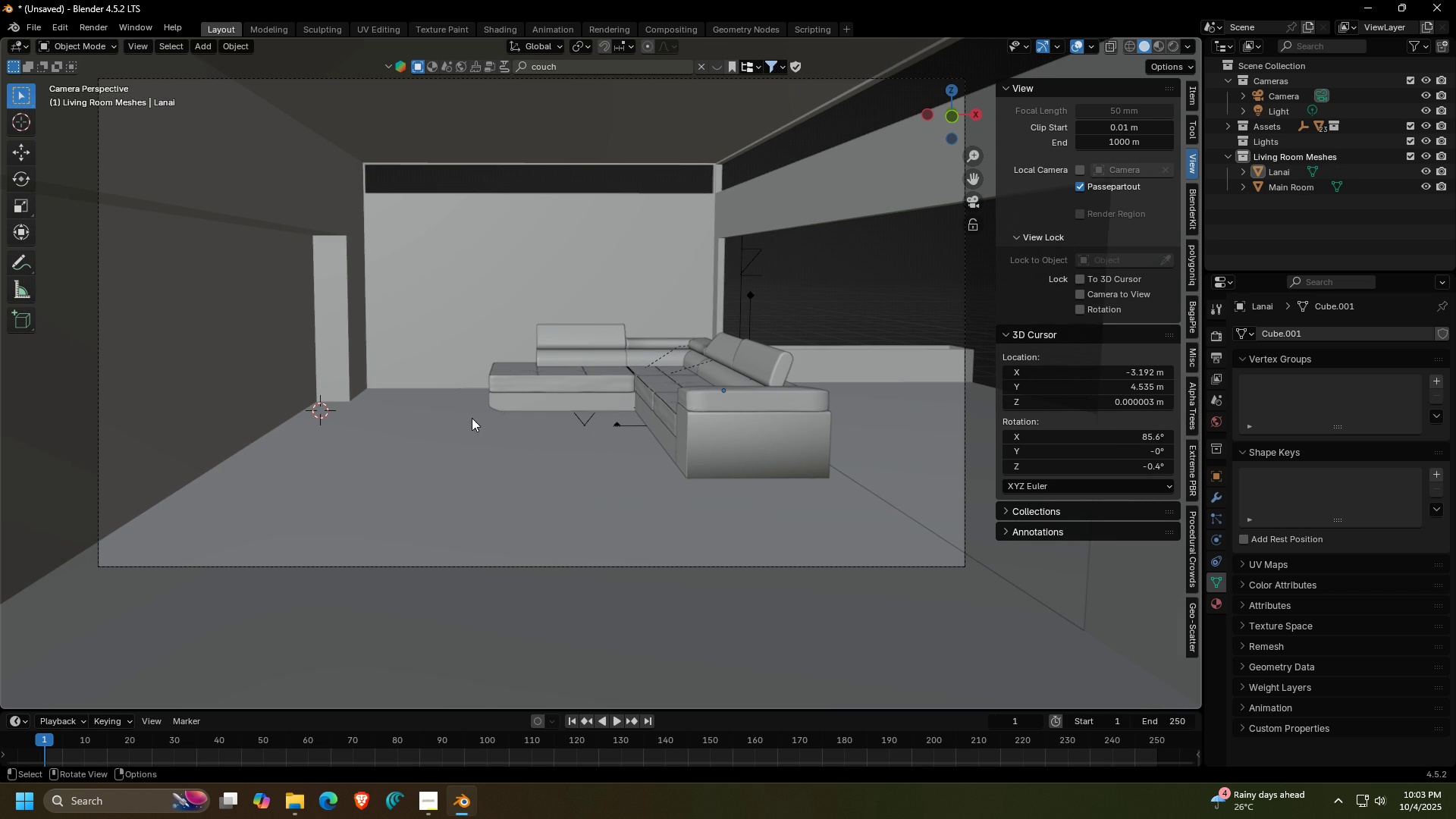 
key(Shift+ShiftLeft)
 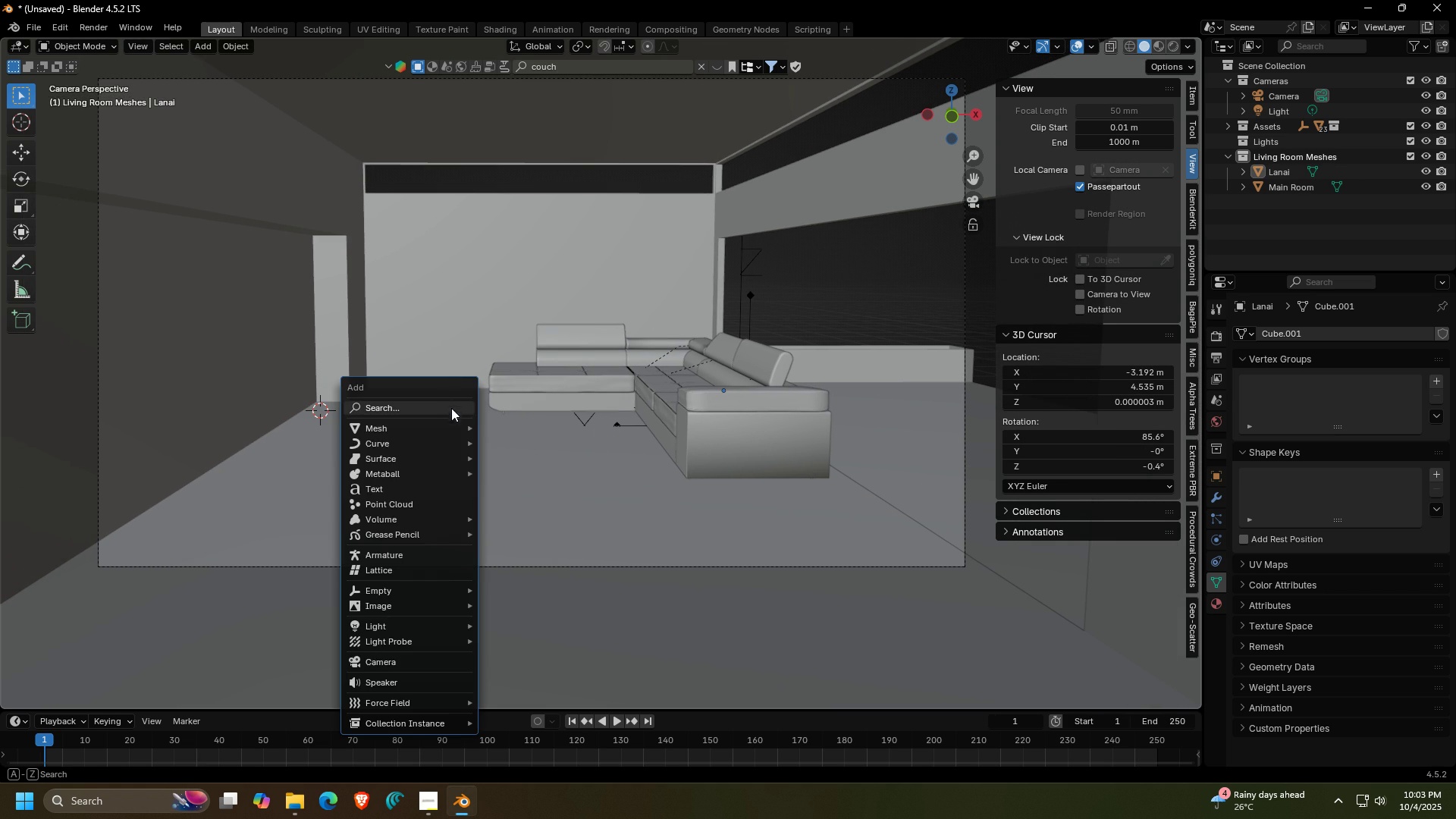 
key(Shift+A)
 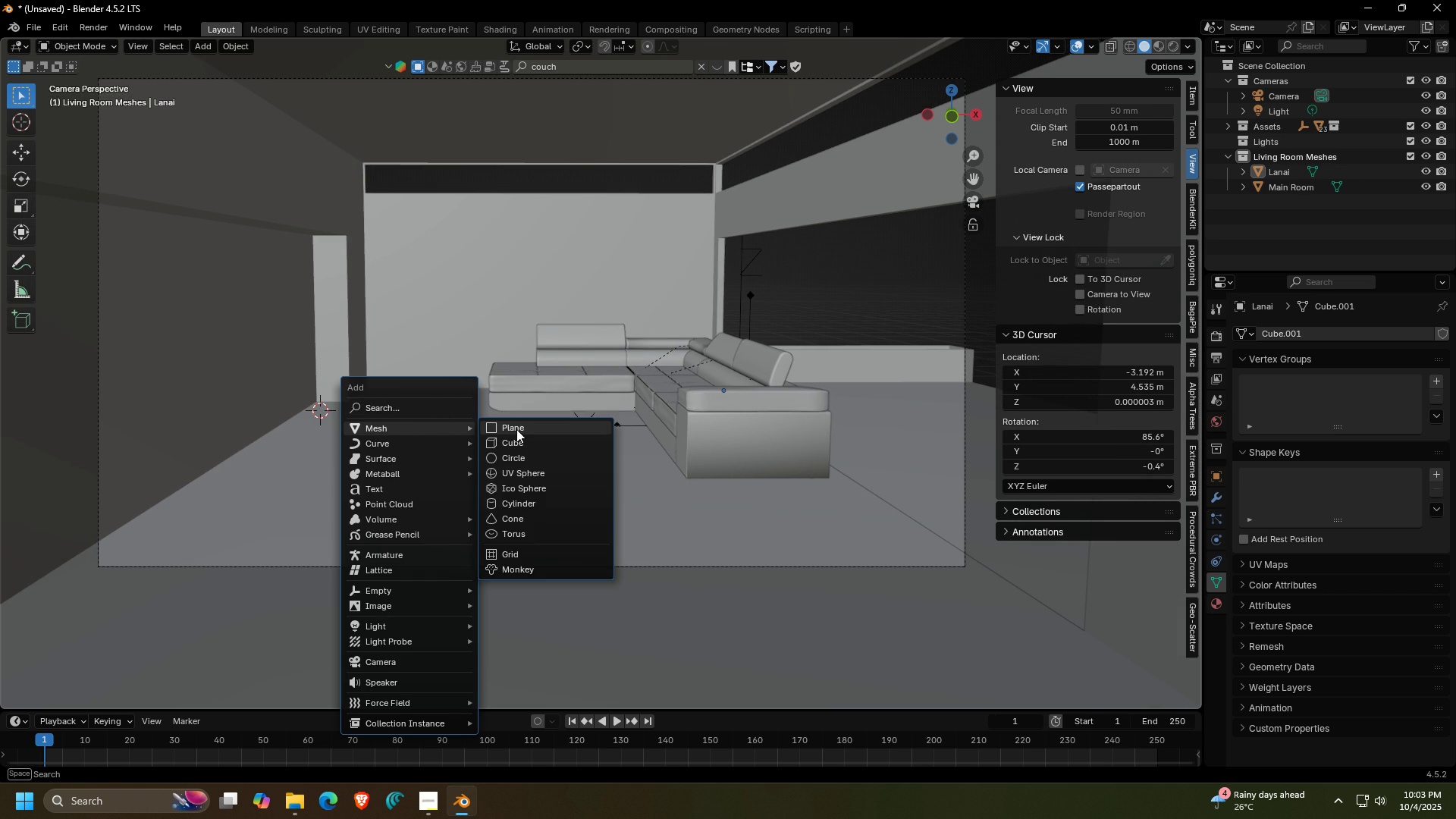 
left_click([526, 428])
 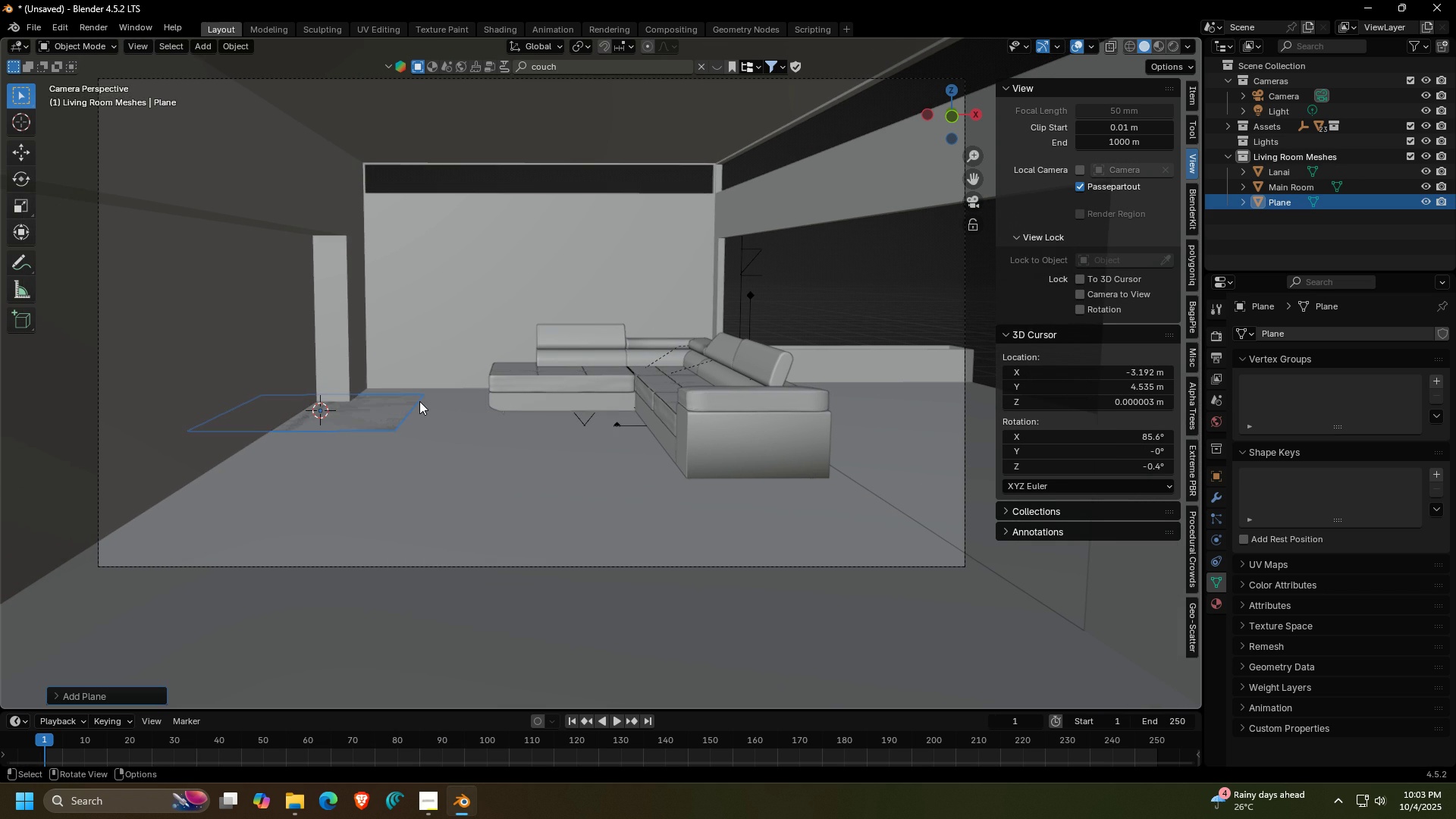 
key(Tab)
 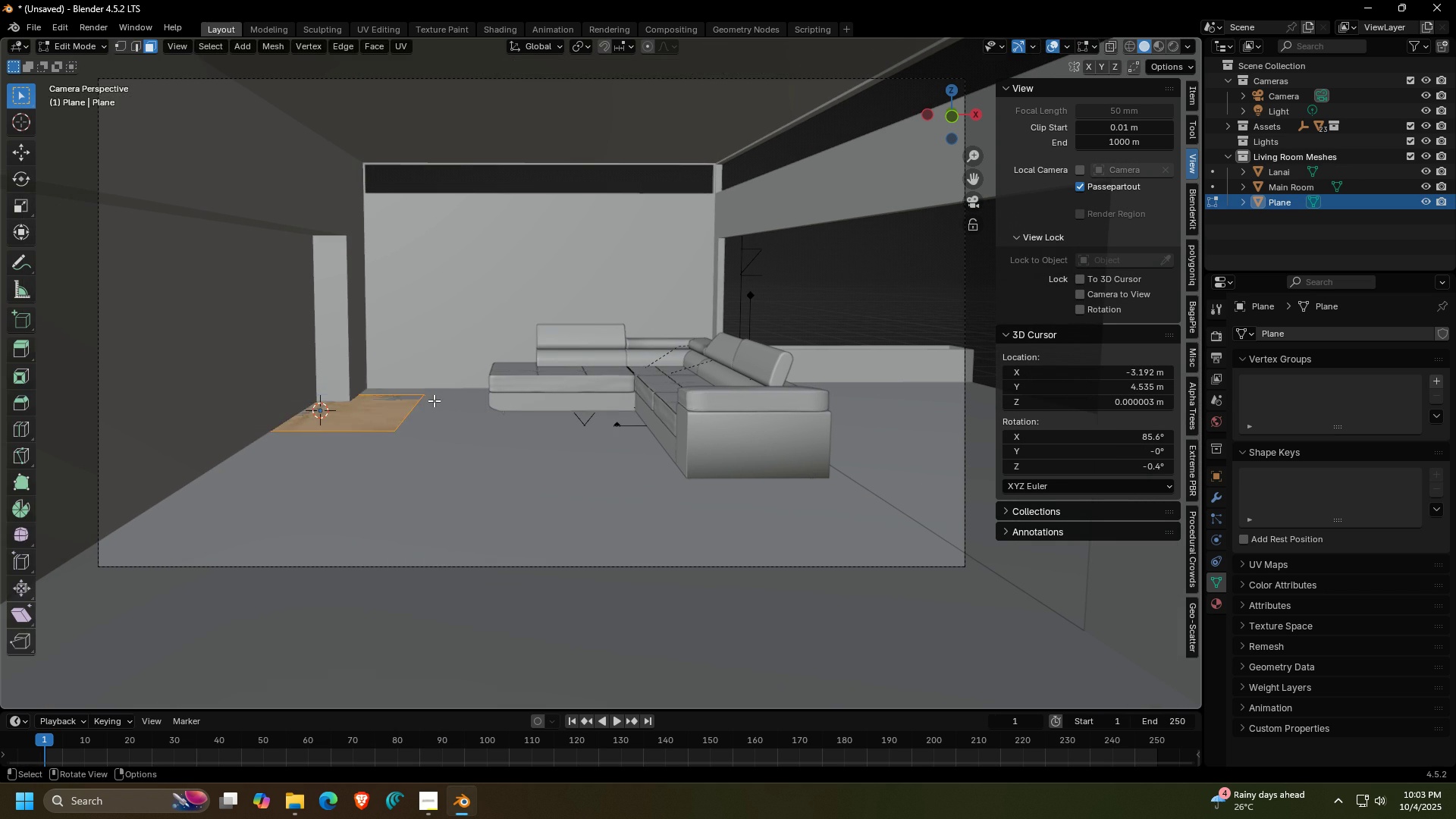 
key(Shift+ShiftLeft)
 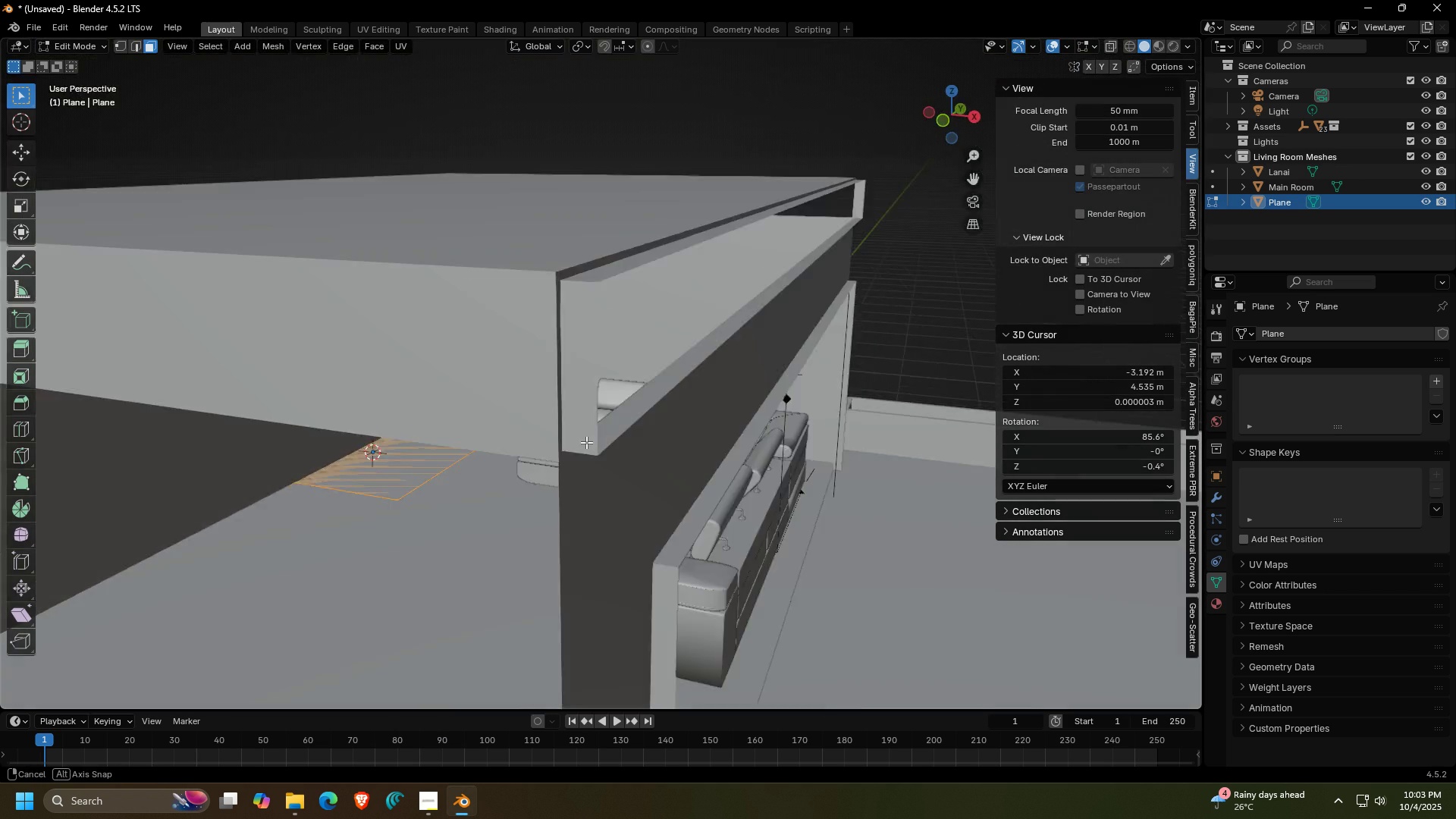 
scroll: coordinate [579, 440], scroll_direction: up, amount: 3.0